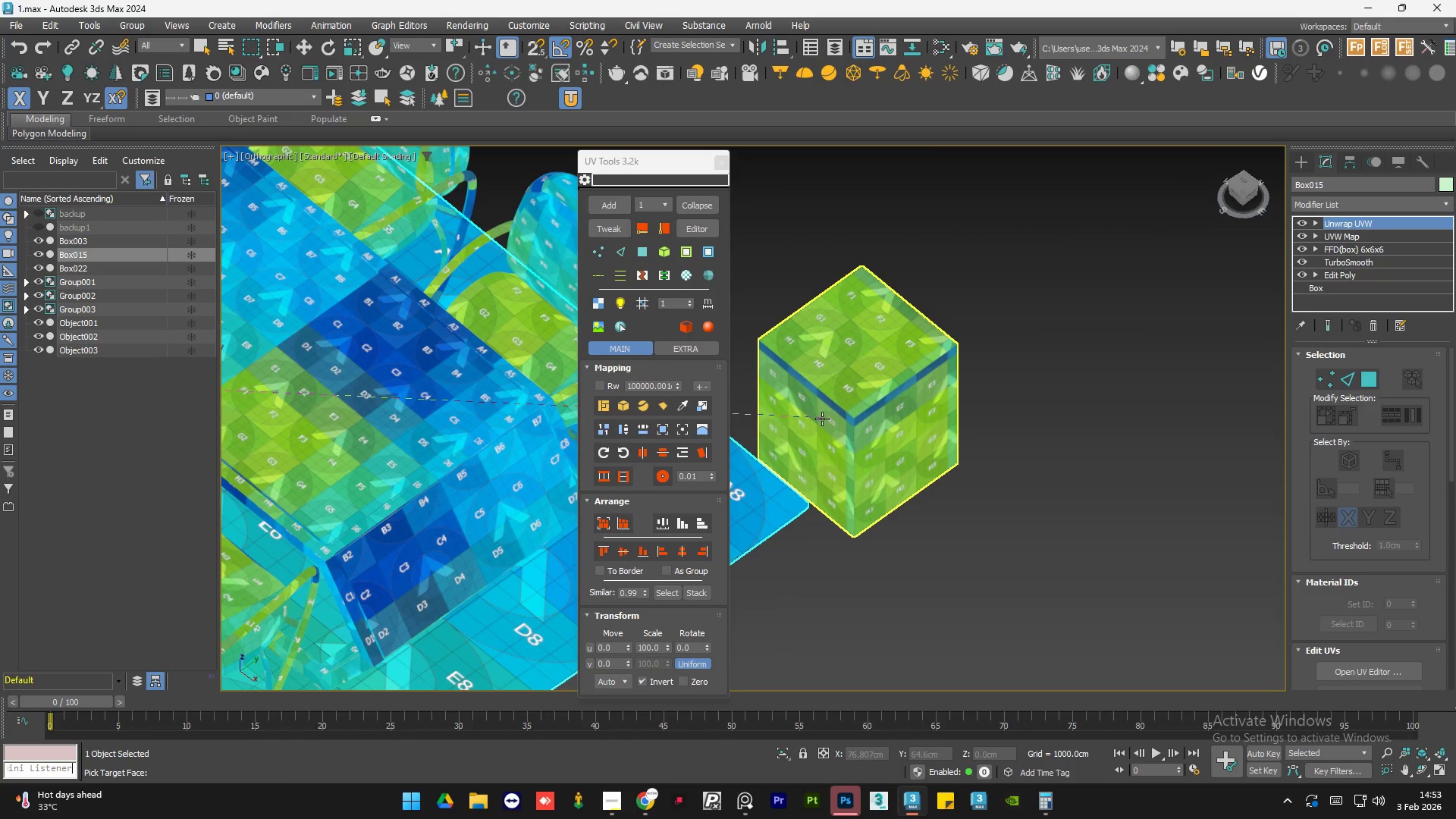 
left_click([822, 419])
 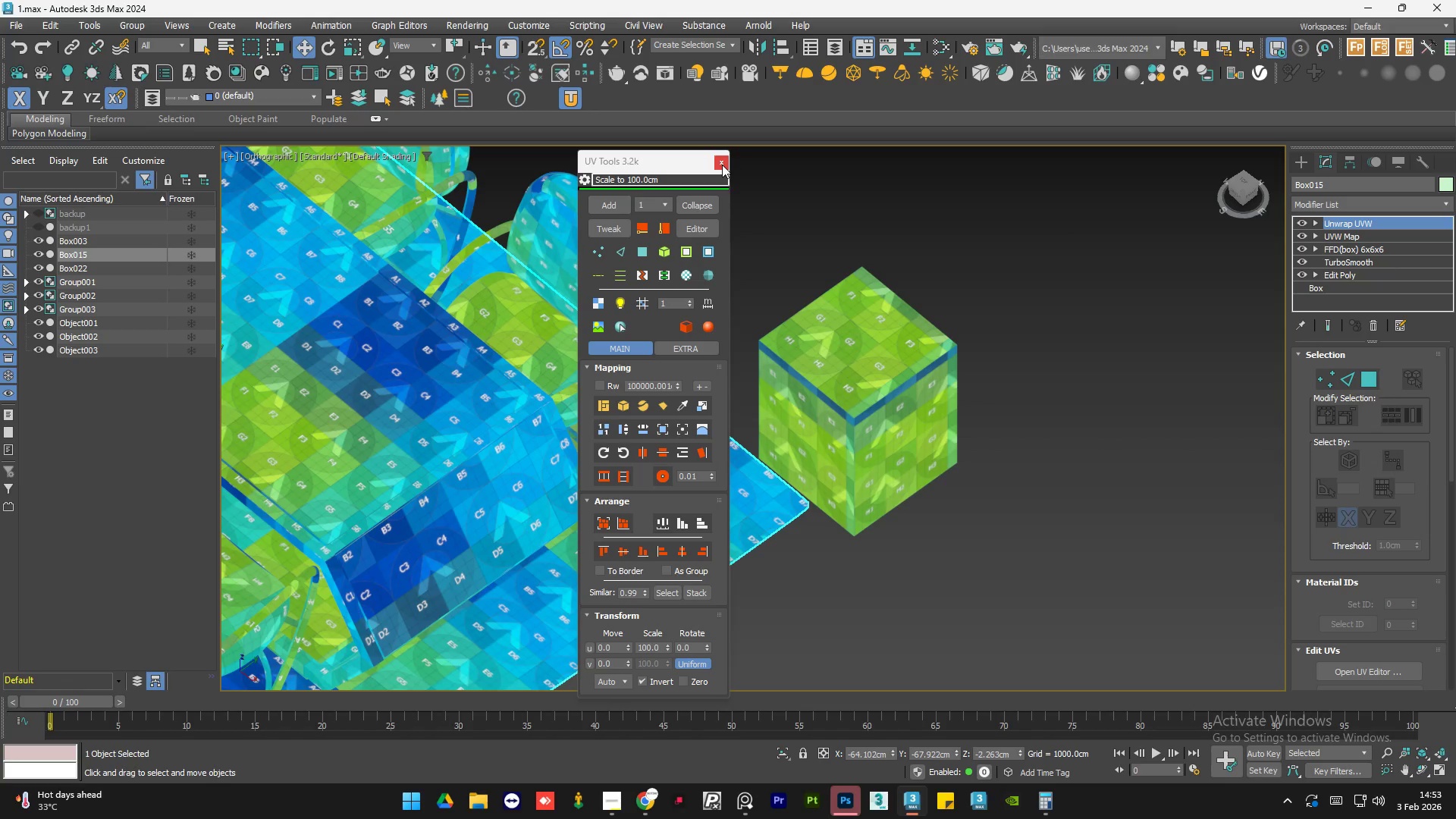 
double_click([1012, 404])
 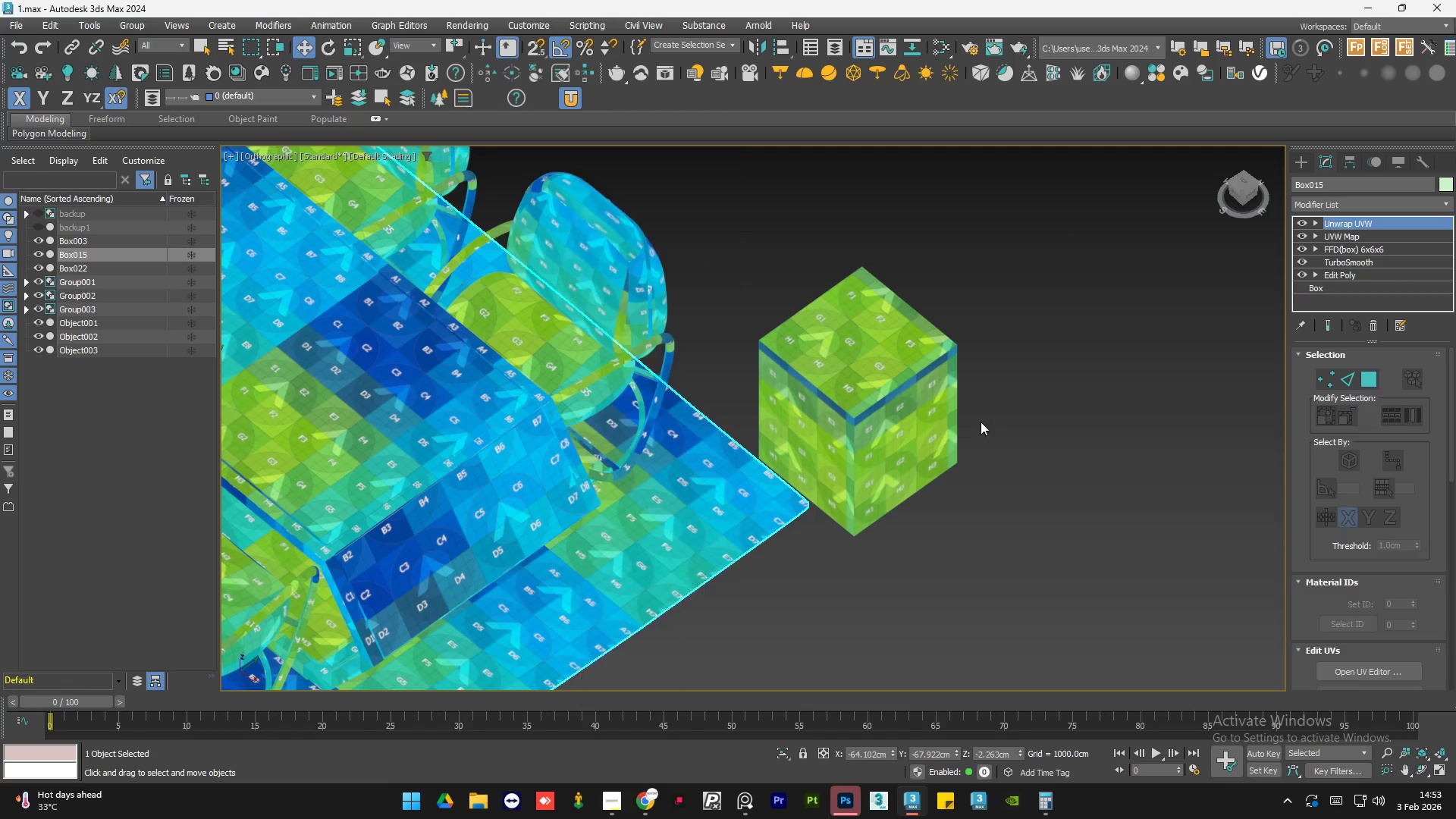 
left_click([867, 399])
 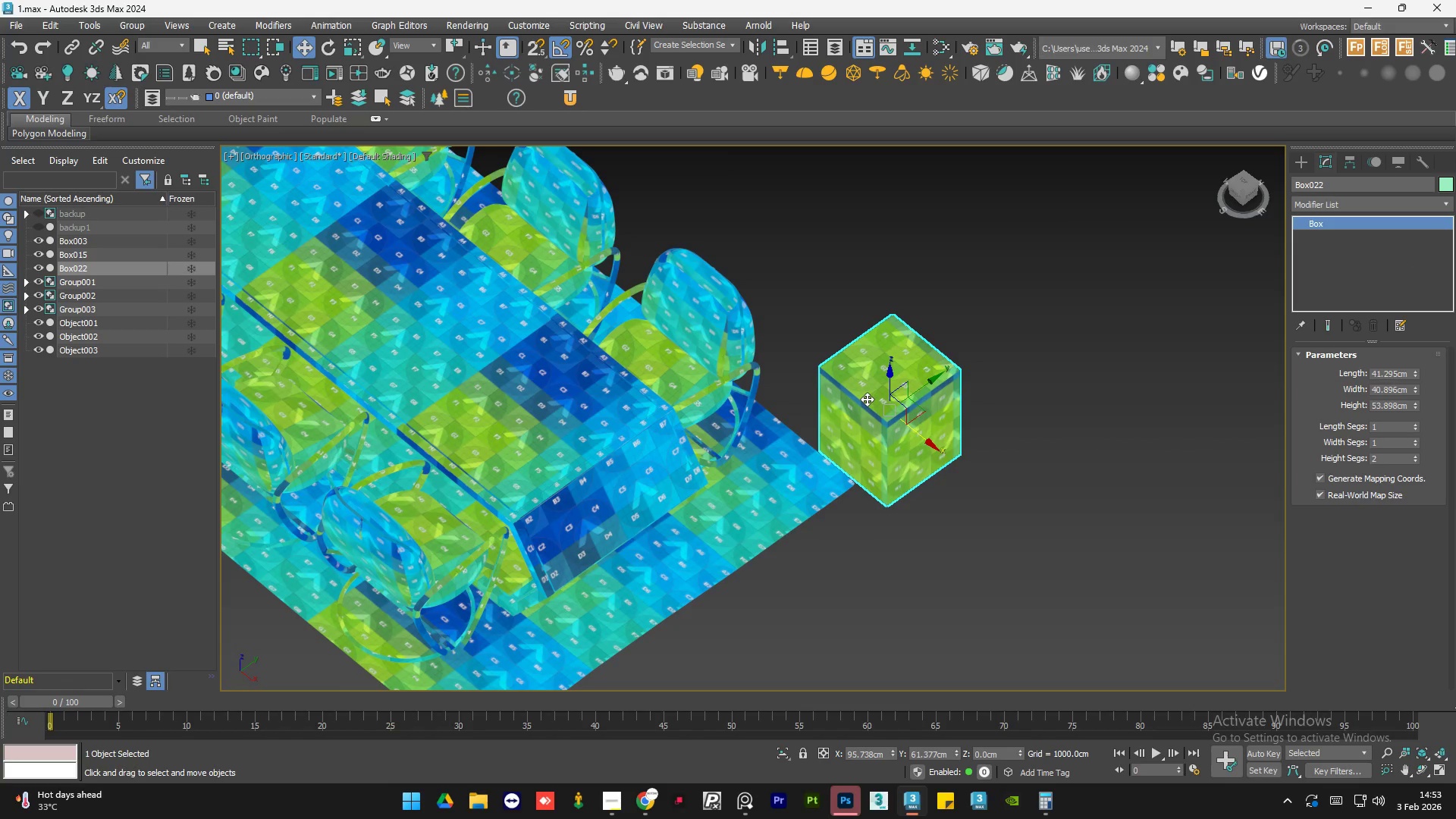 
scroll: coordinate [967, 431], scroll_direction: down, amount: 1.0
 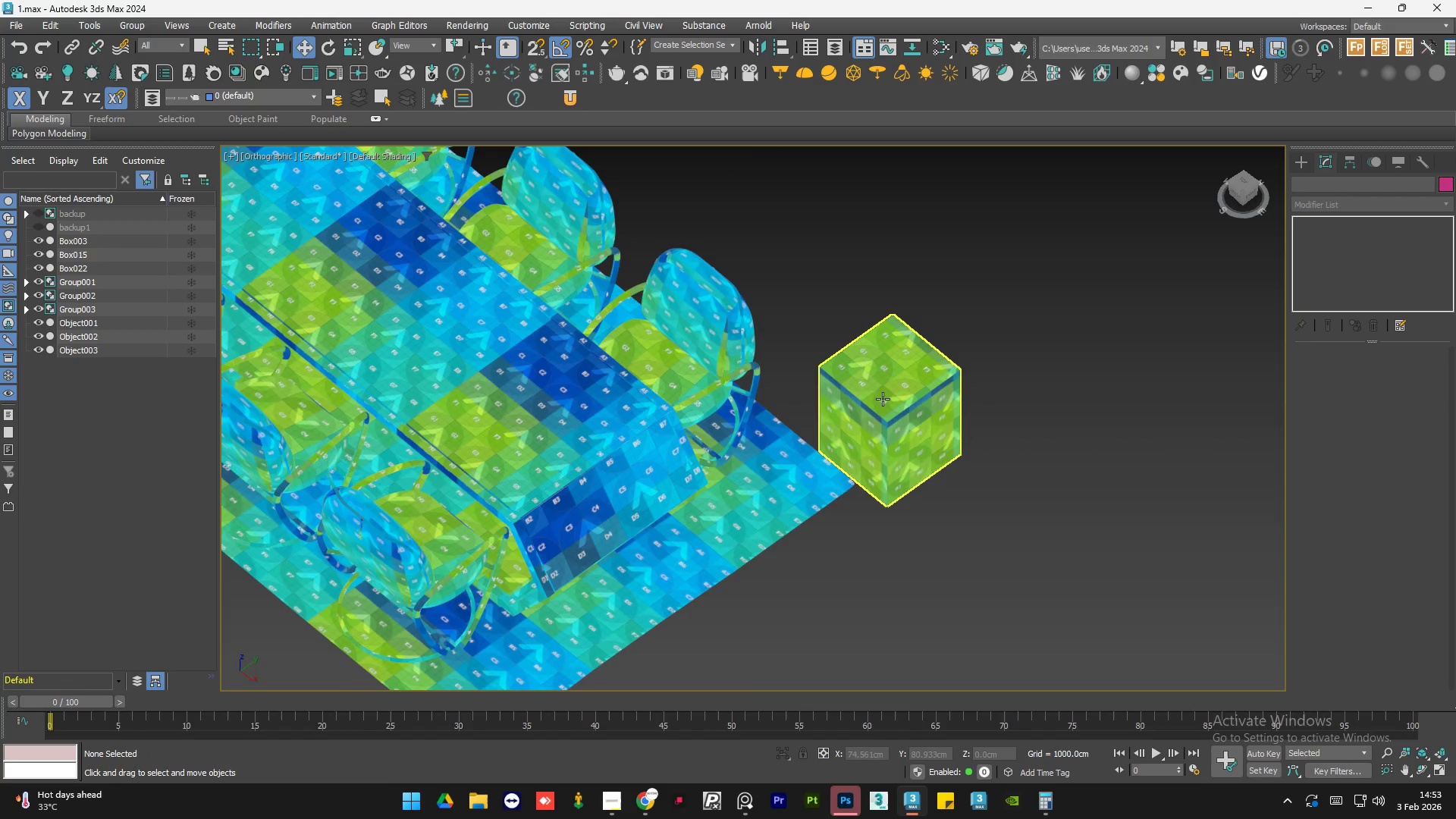 
key(Delete)
 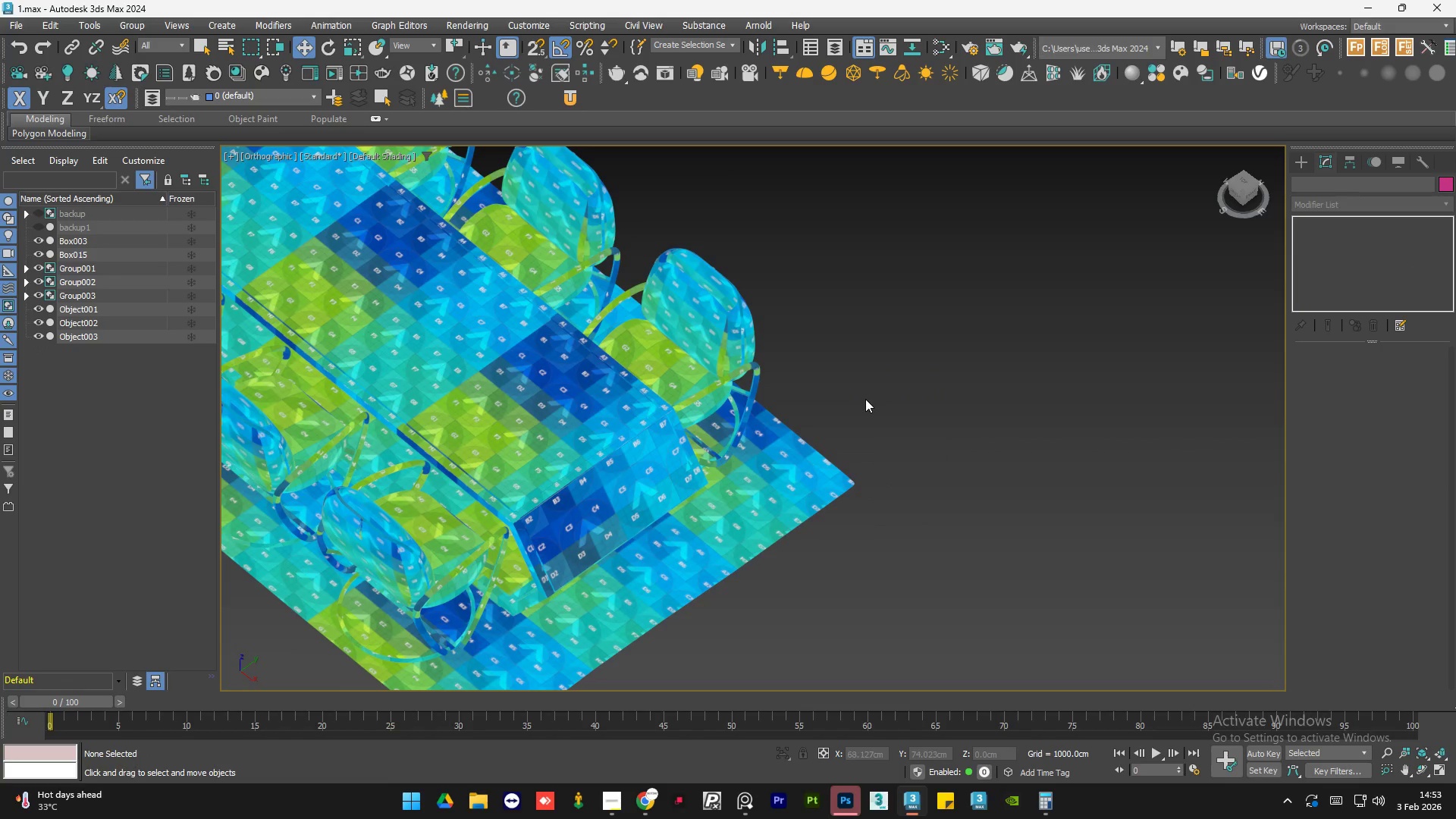 
key(Control+S)
 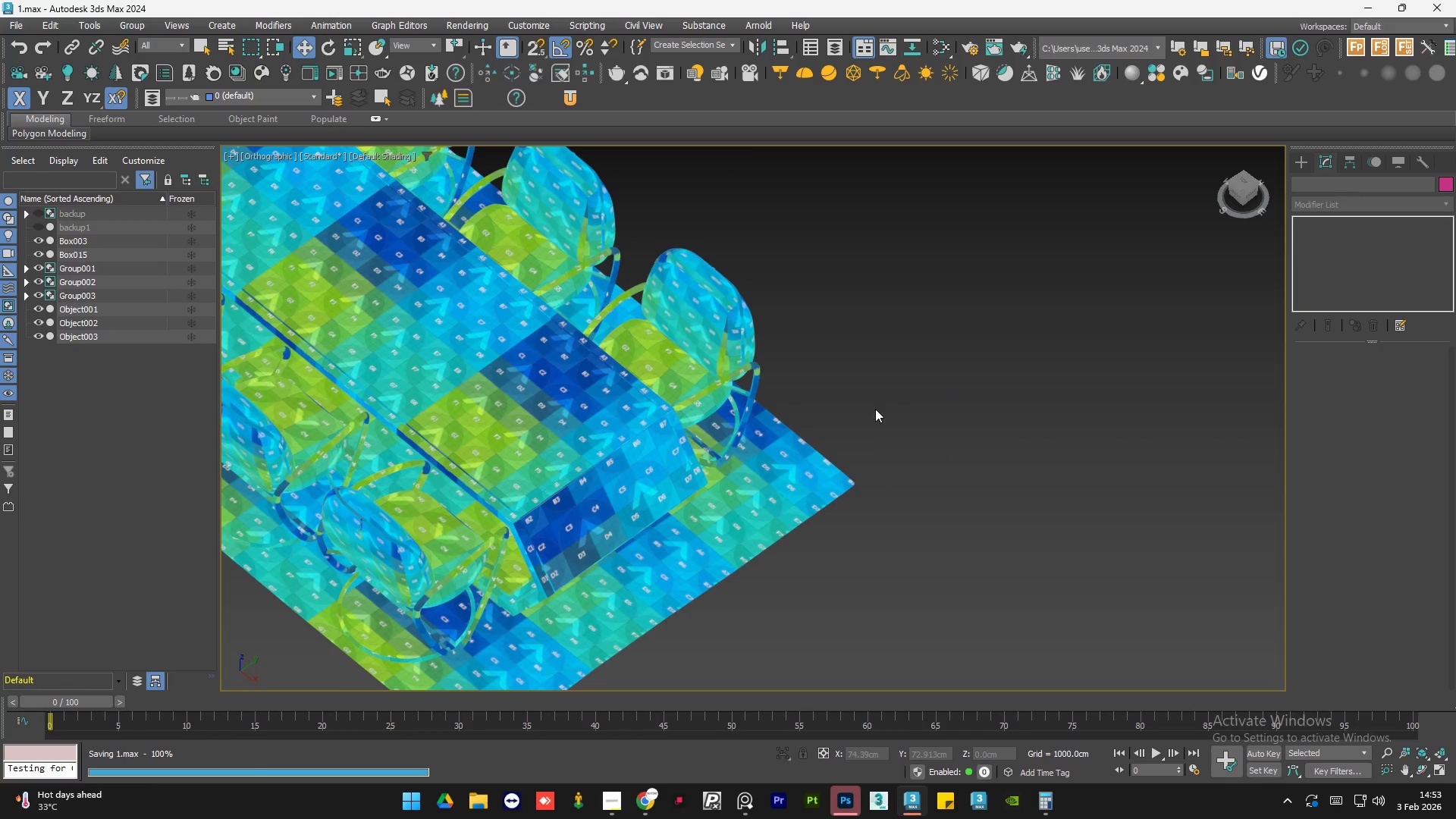 
scroll: coordinate [984, 450], scroll_direction: down, amount: 1.0
 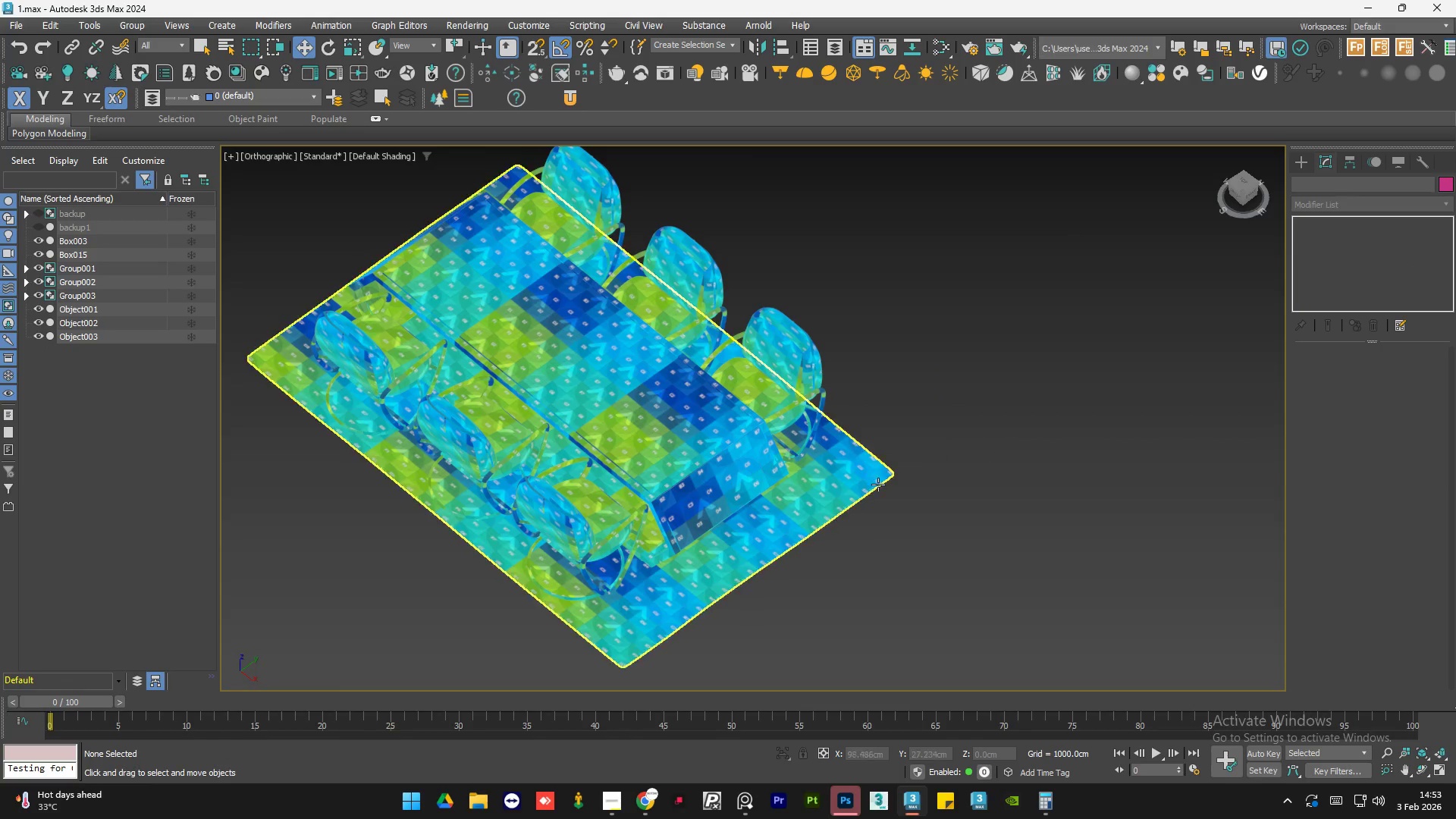 
left_click([932, 486])
 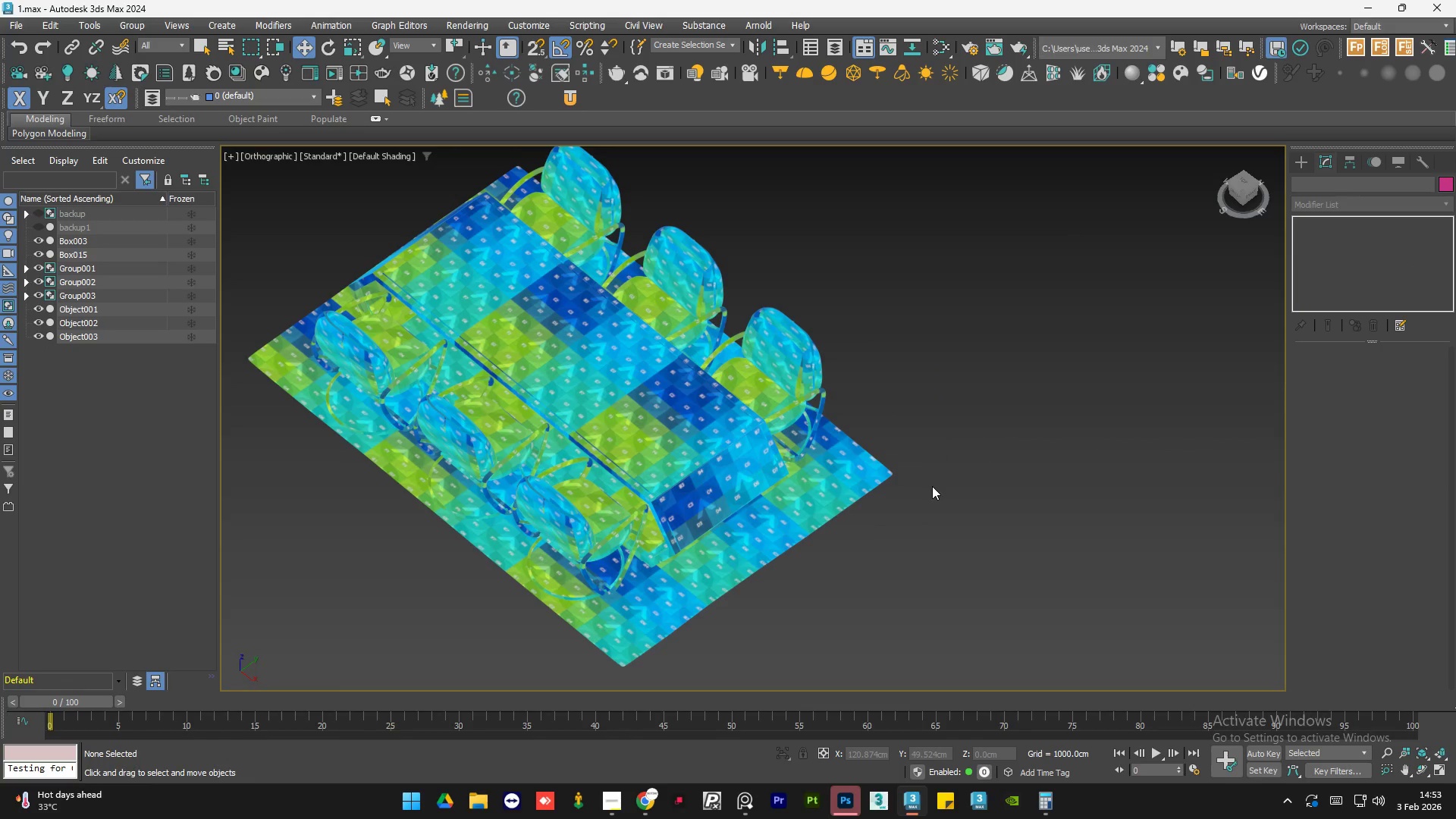 
key(Control+S)
 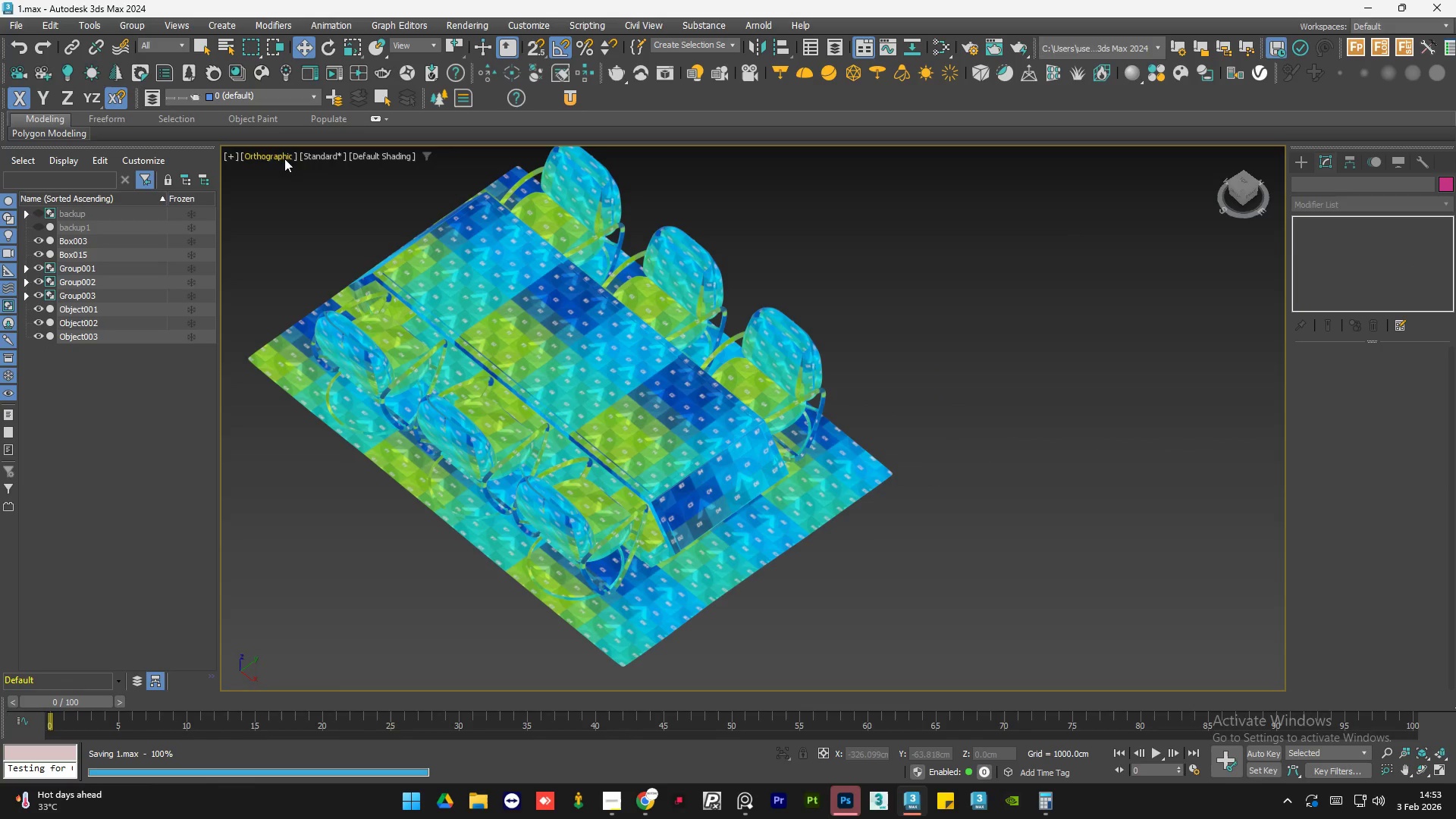 
left_click([319, 156])
 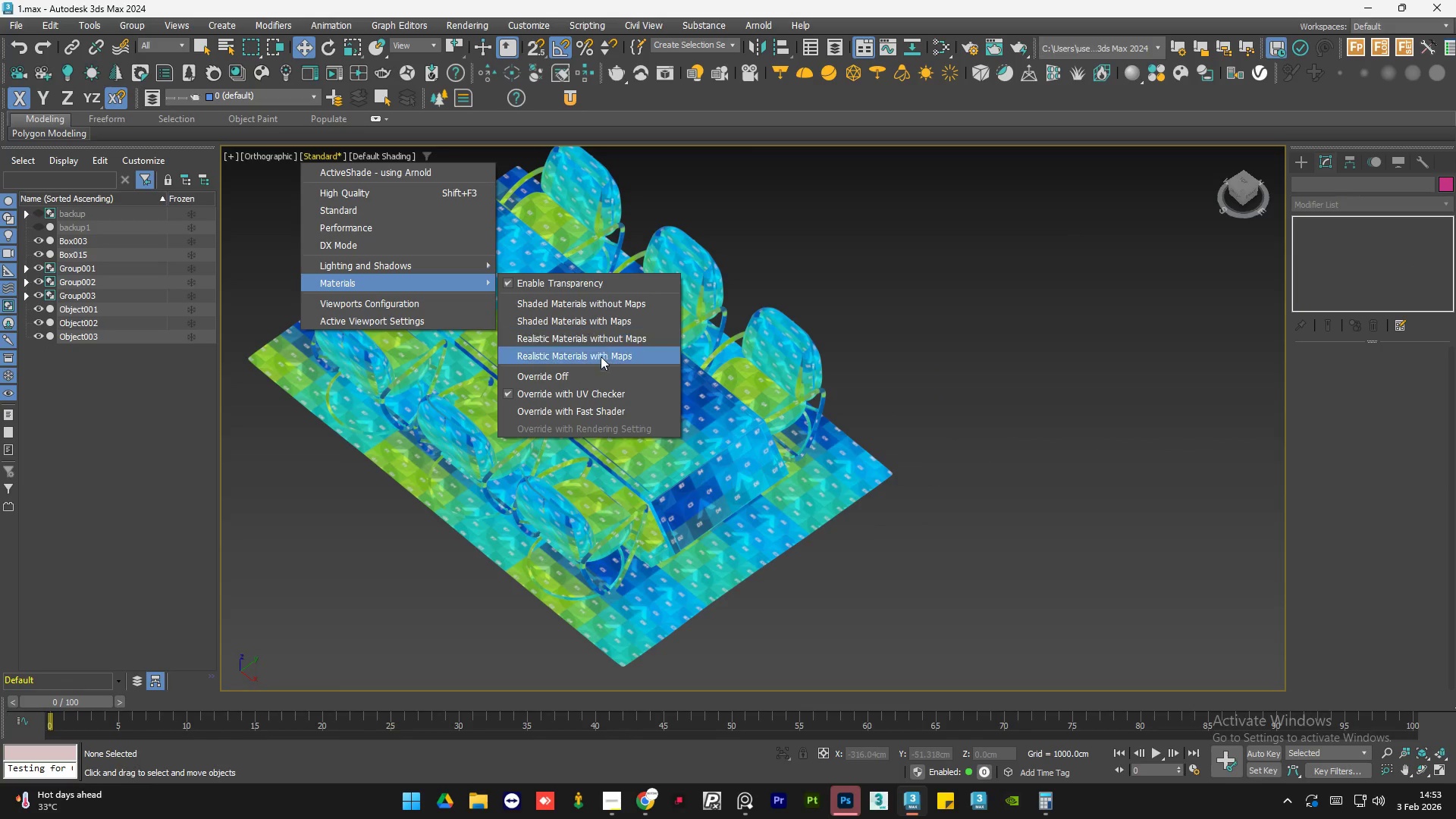 
left_click([597, 373])
 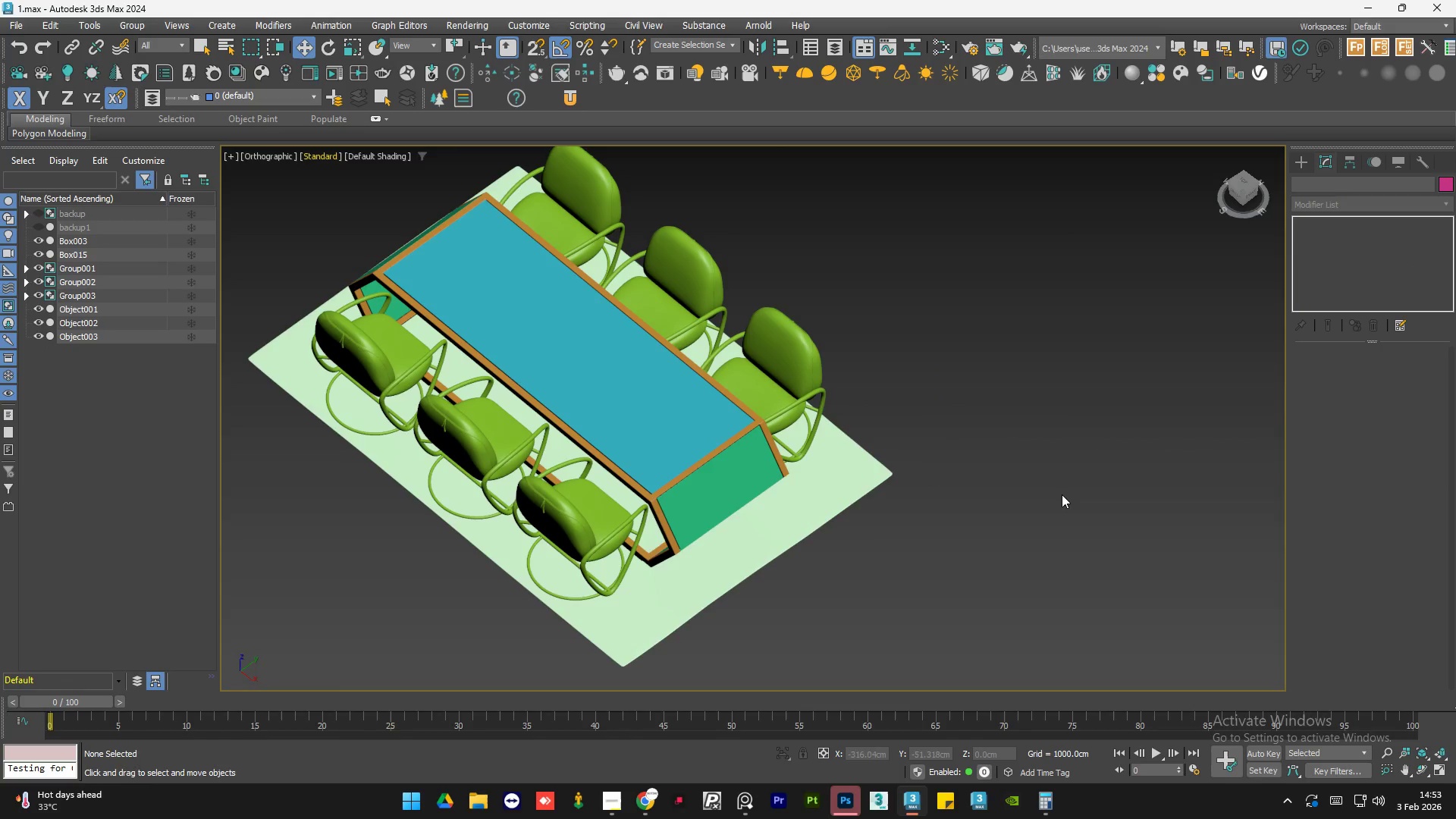 
key(Alt+AltLeft)
 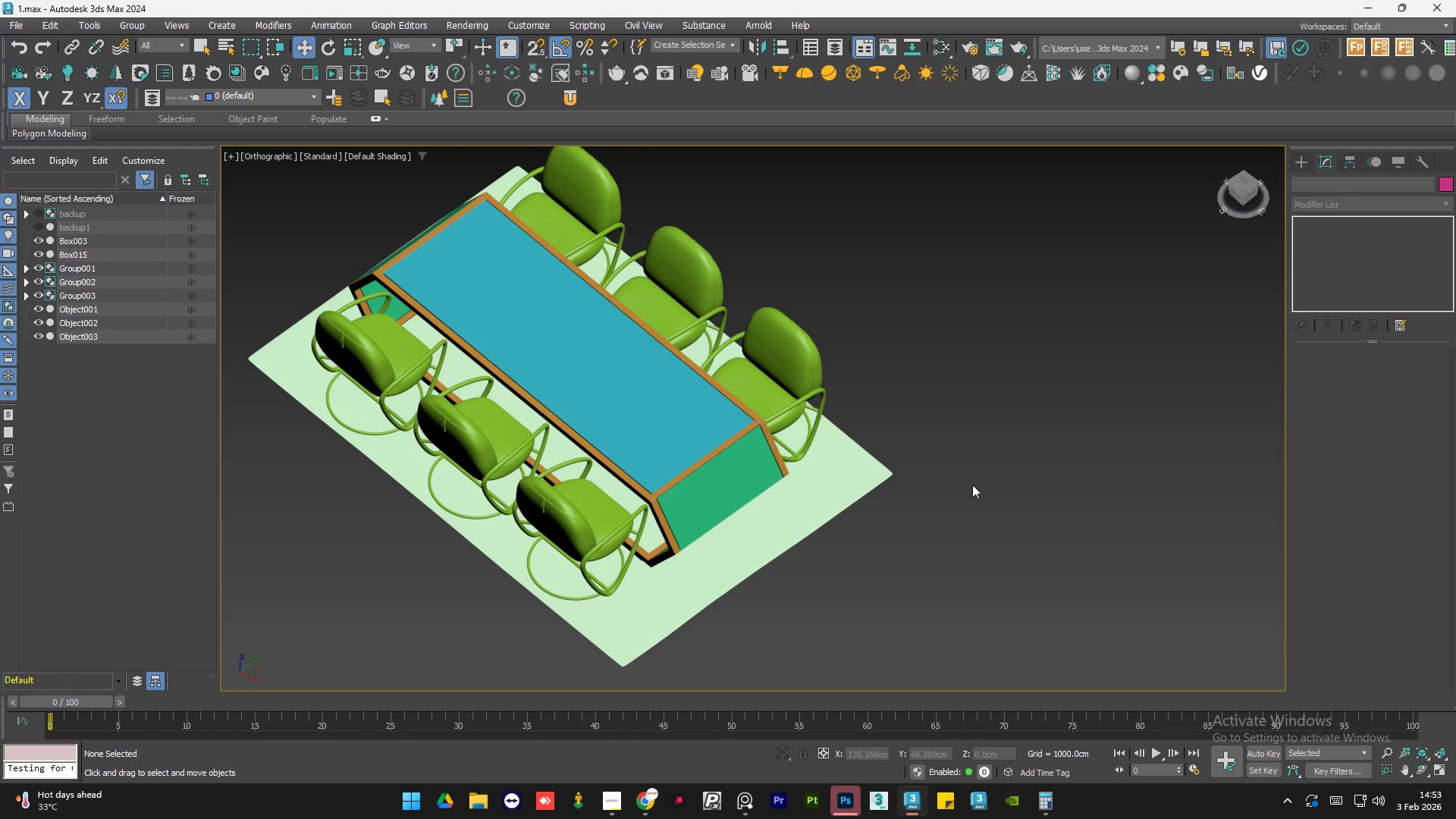 
key(Control+S)
 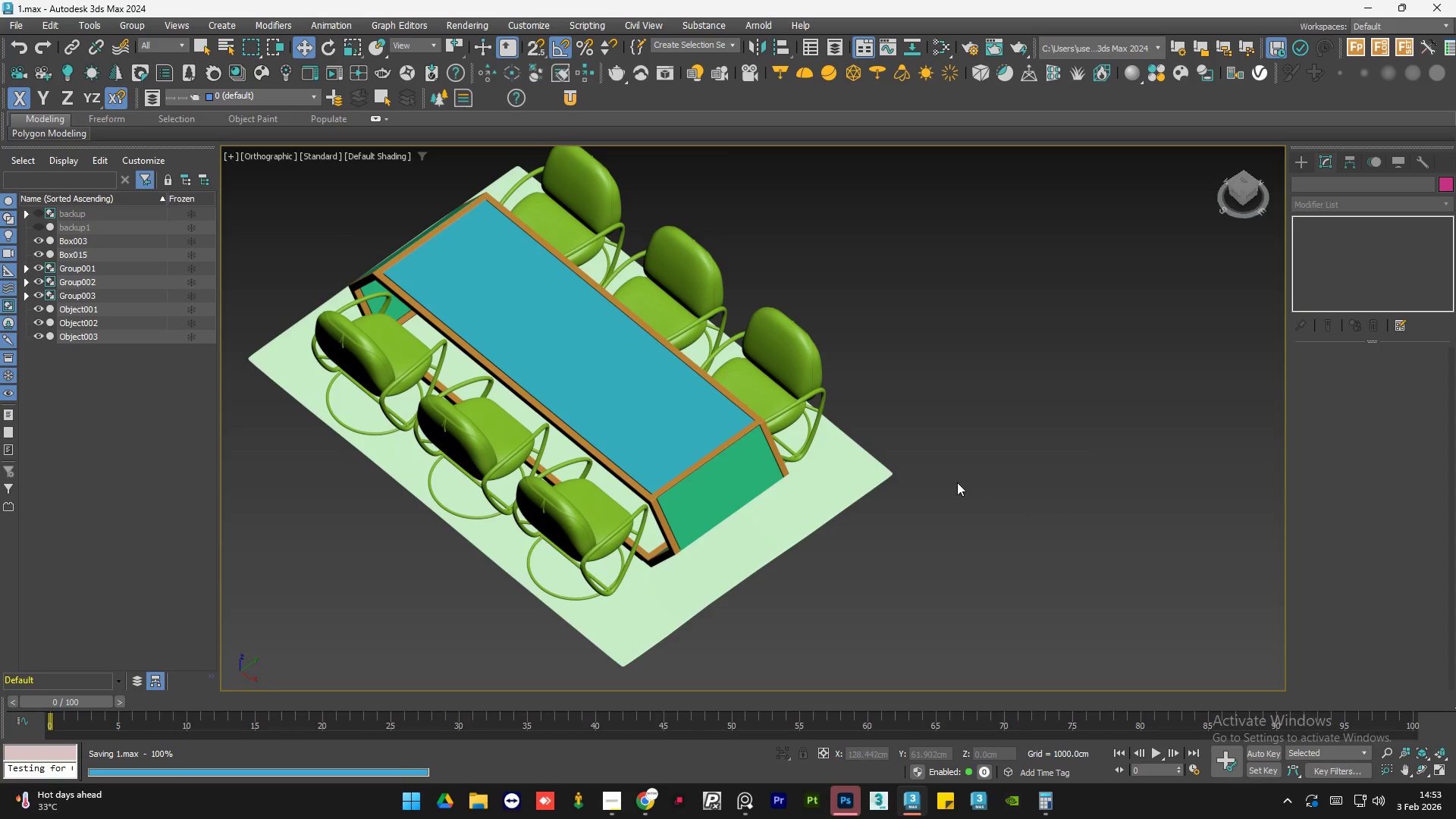 
hold_key(key=AltLeft, duration=1.5)
 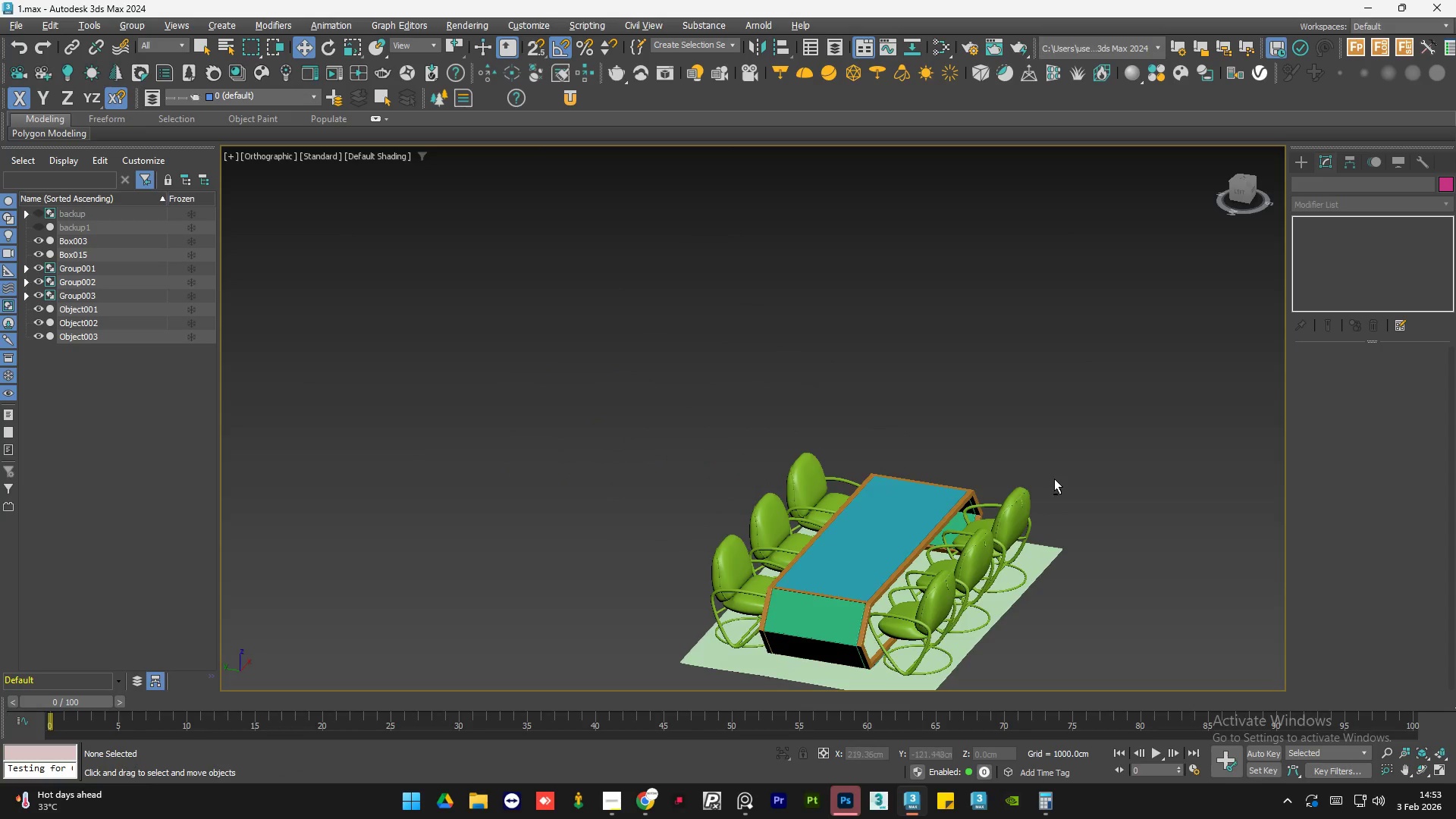 
scroll: coordinate [961, 482], scroll_direction: down, amount: 1.0
 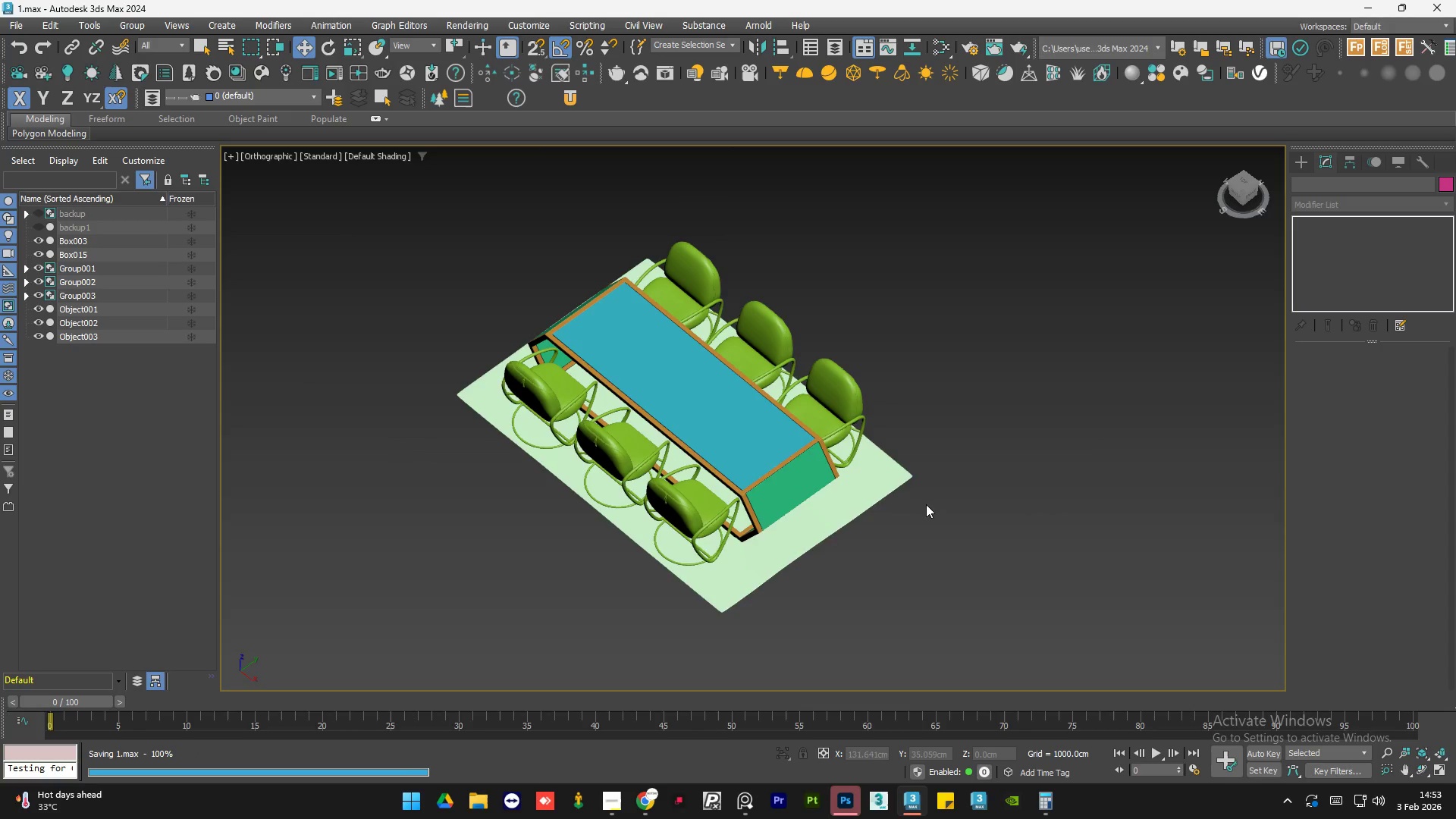 
hold_key(key=AltLeft, duration=0.48)
middle_click([1054, 479])
 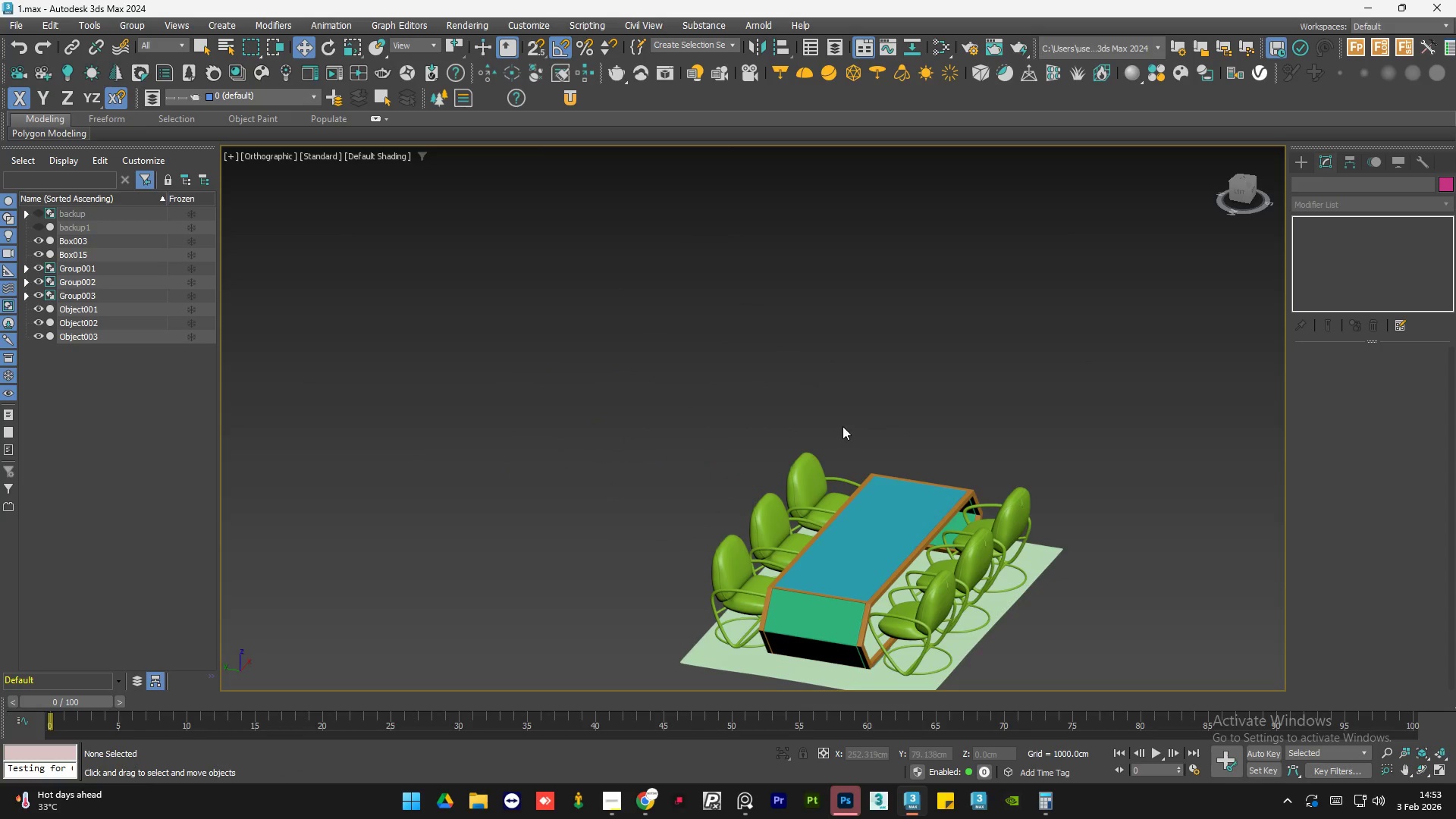 
scroll: coordinate [843, 426], scroll_direction: down, amount: 1.0
 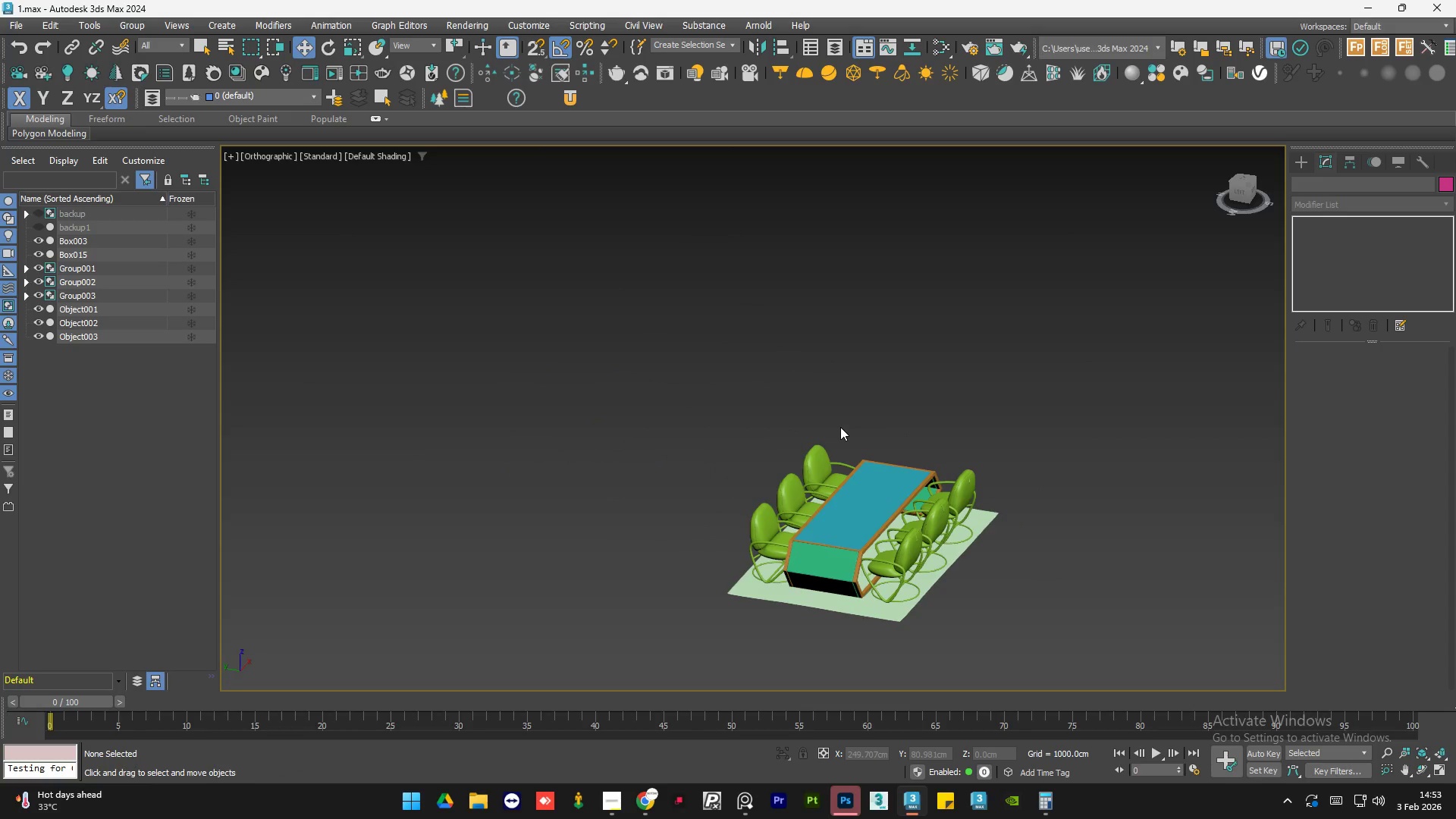 
key(Control+S)
 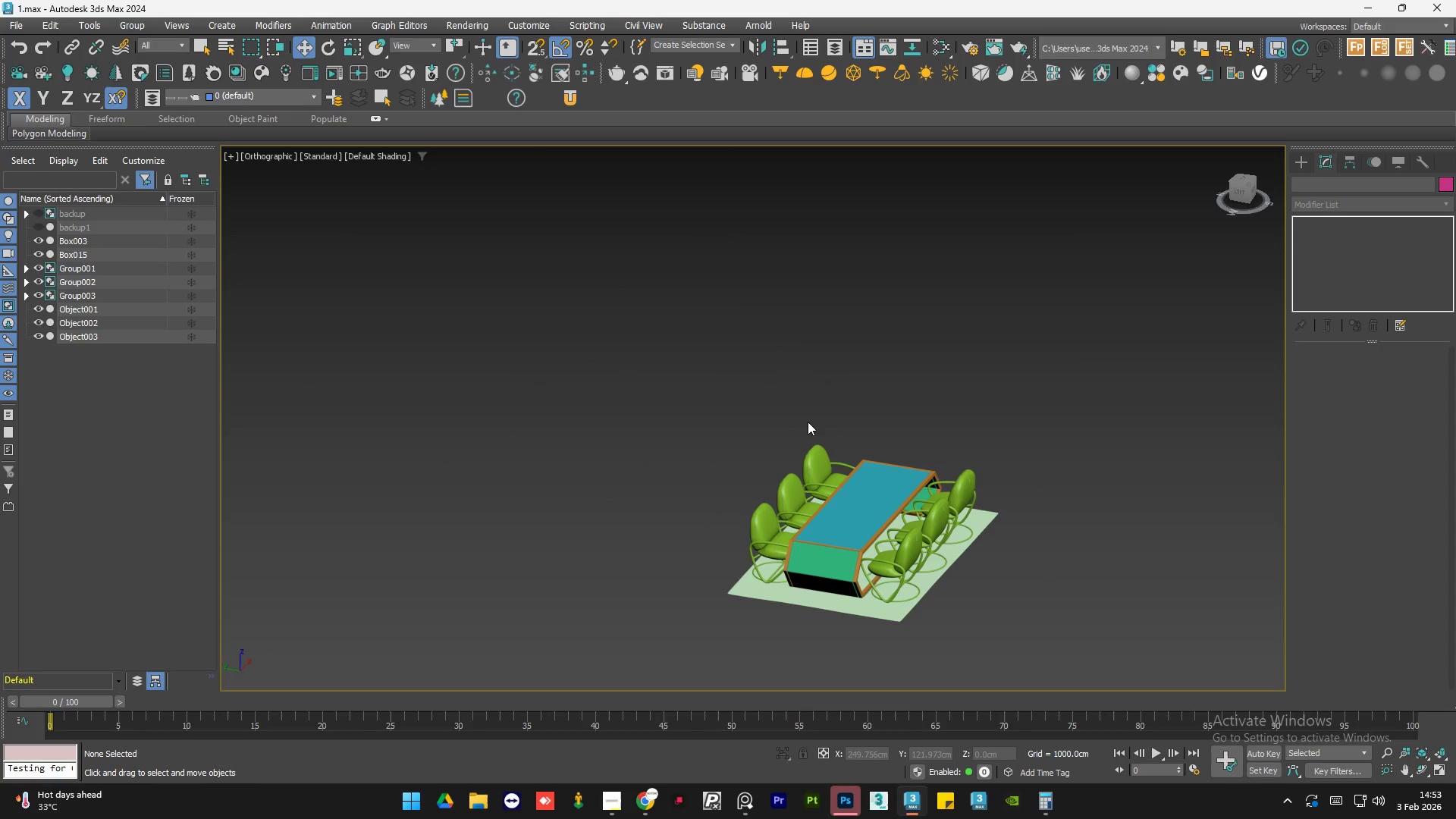 
wait(5.97)
 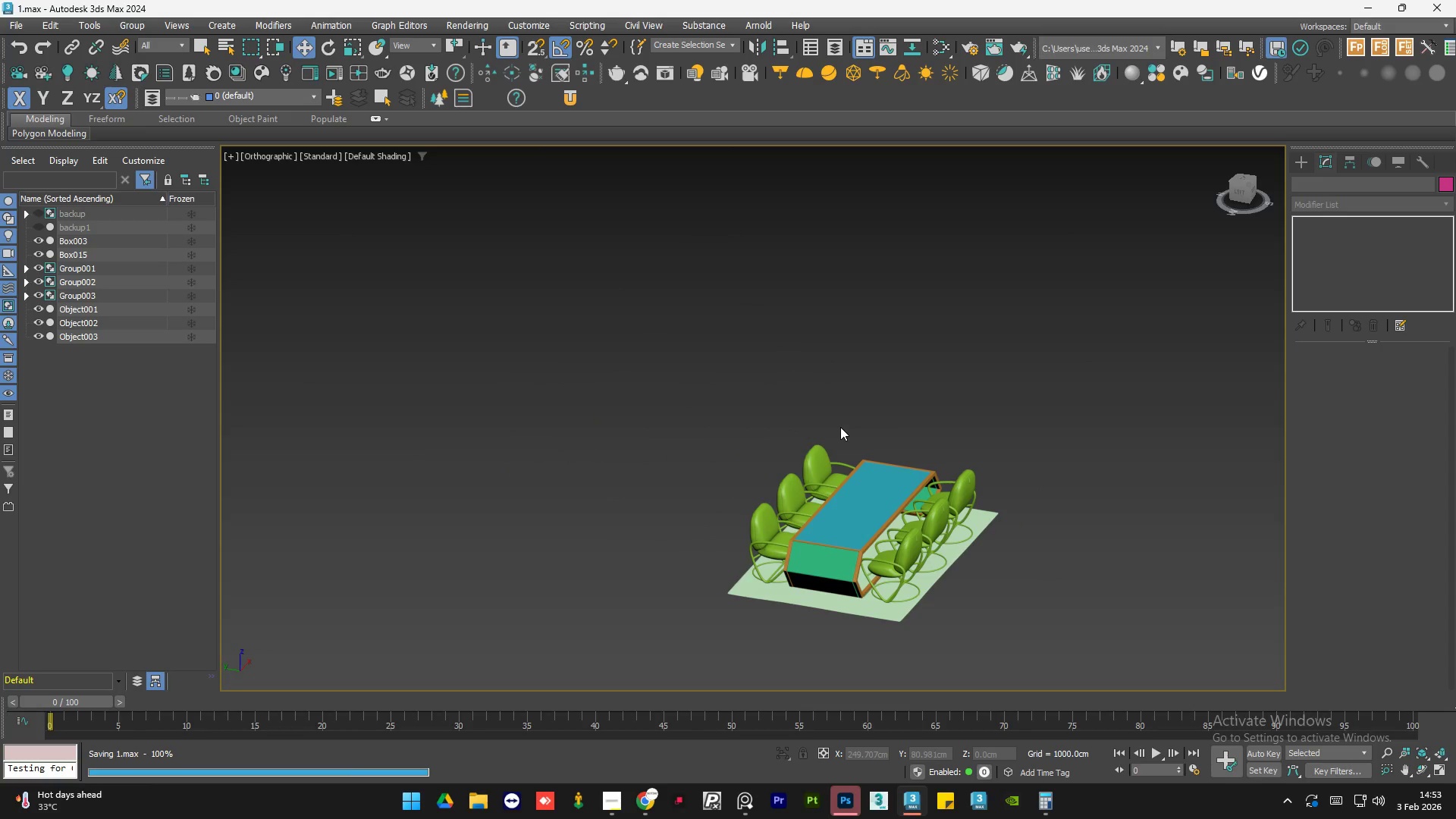 
scroll: coordinate [999, 580], scroll_direction: up, amount: 2.0
 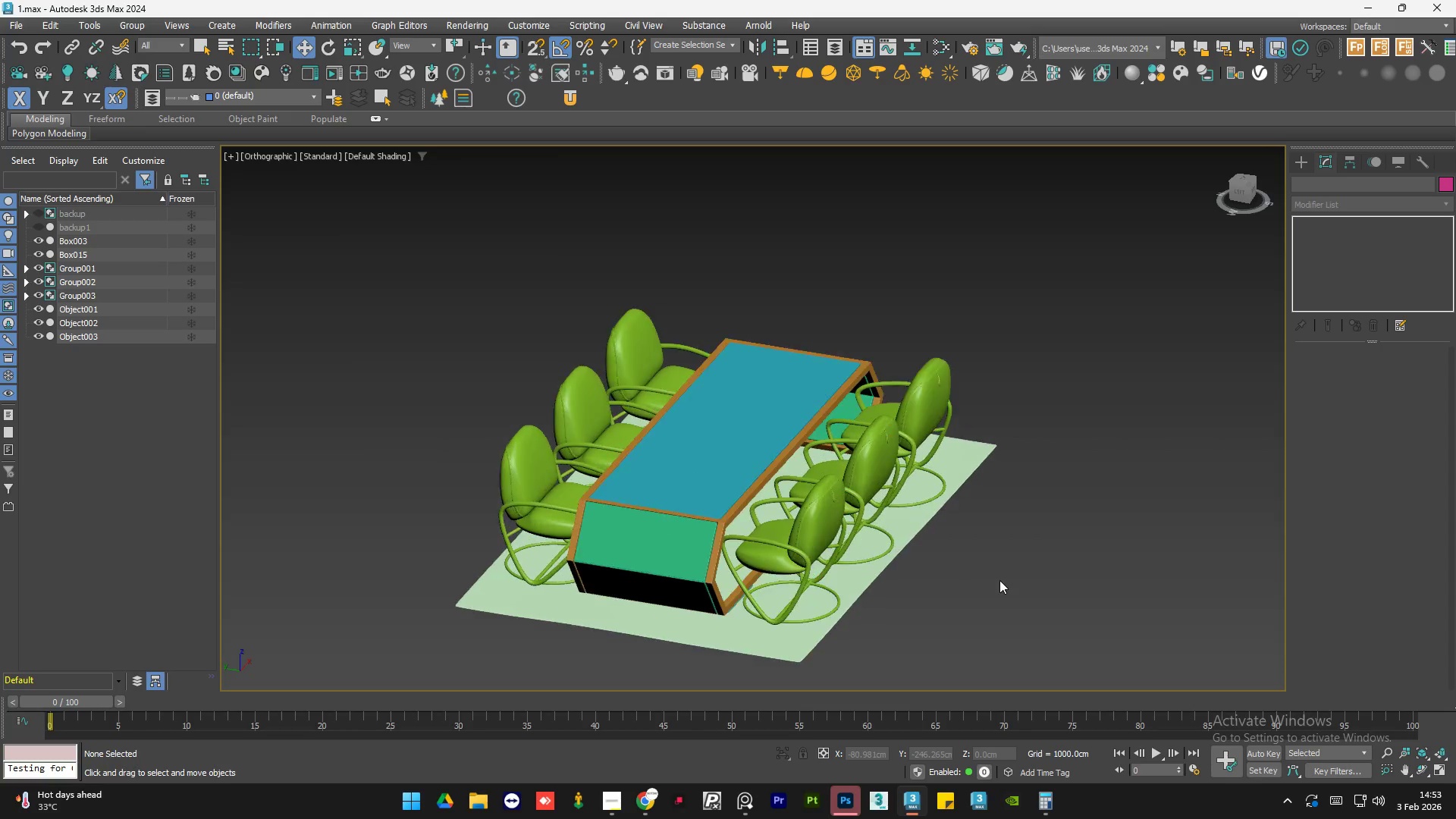 
key(Control+S)
 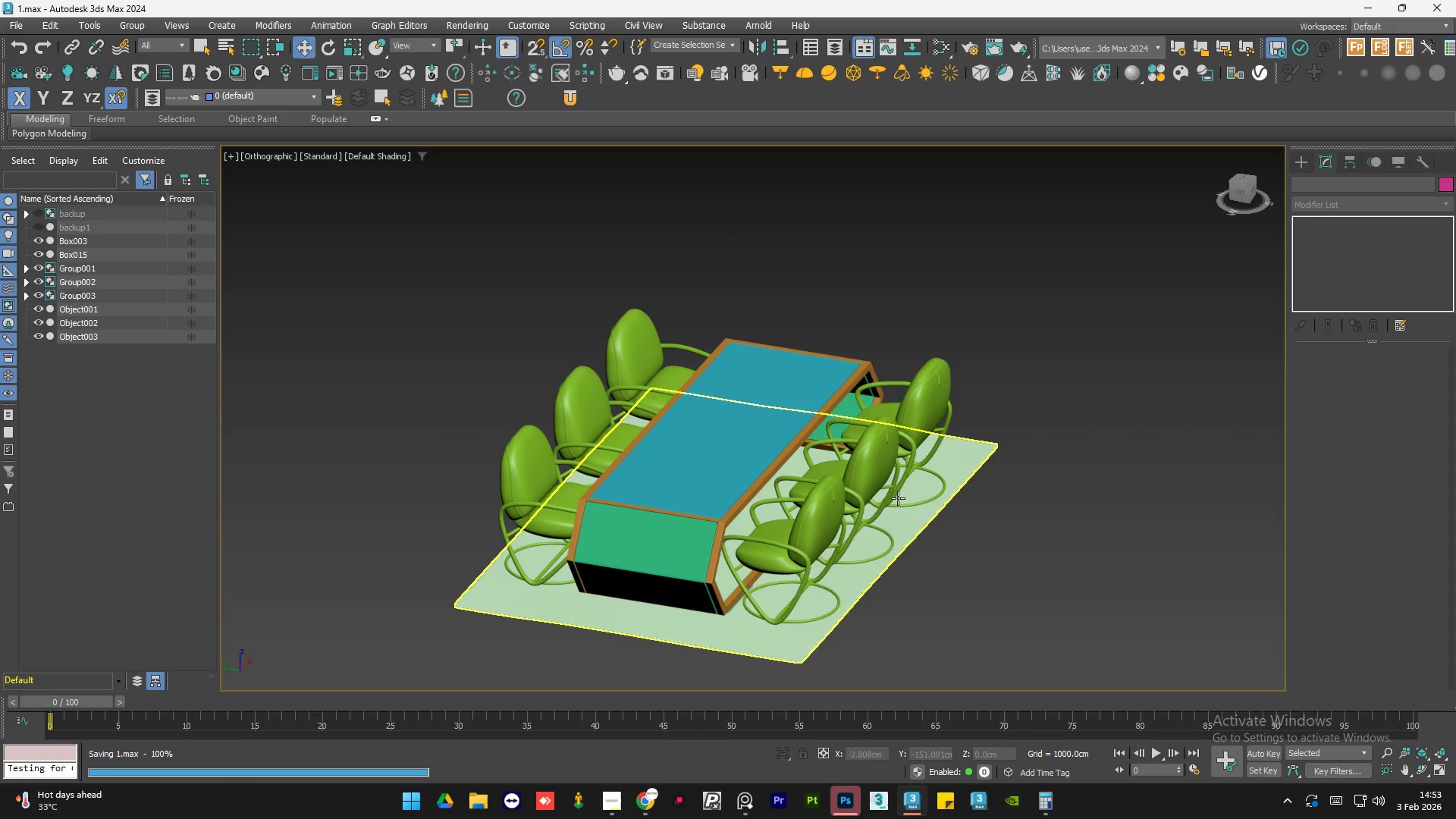 
hold_key(key=AltLeft, duration=0.86)
 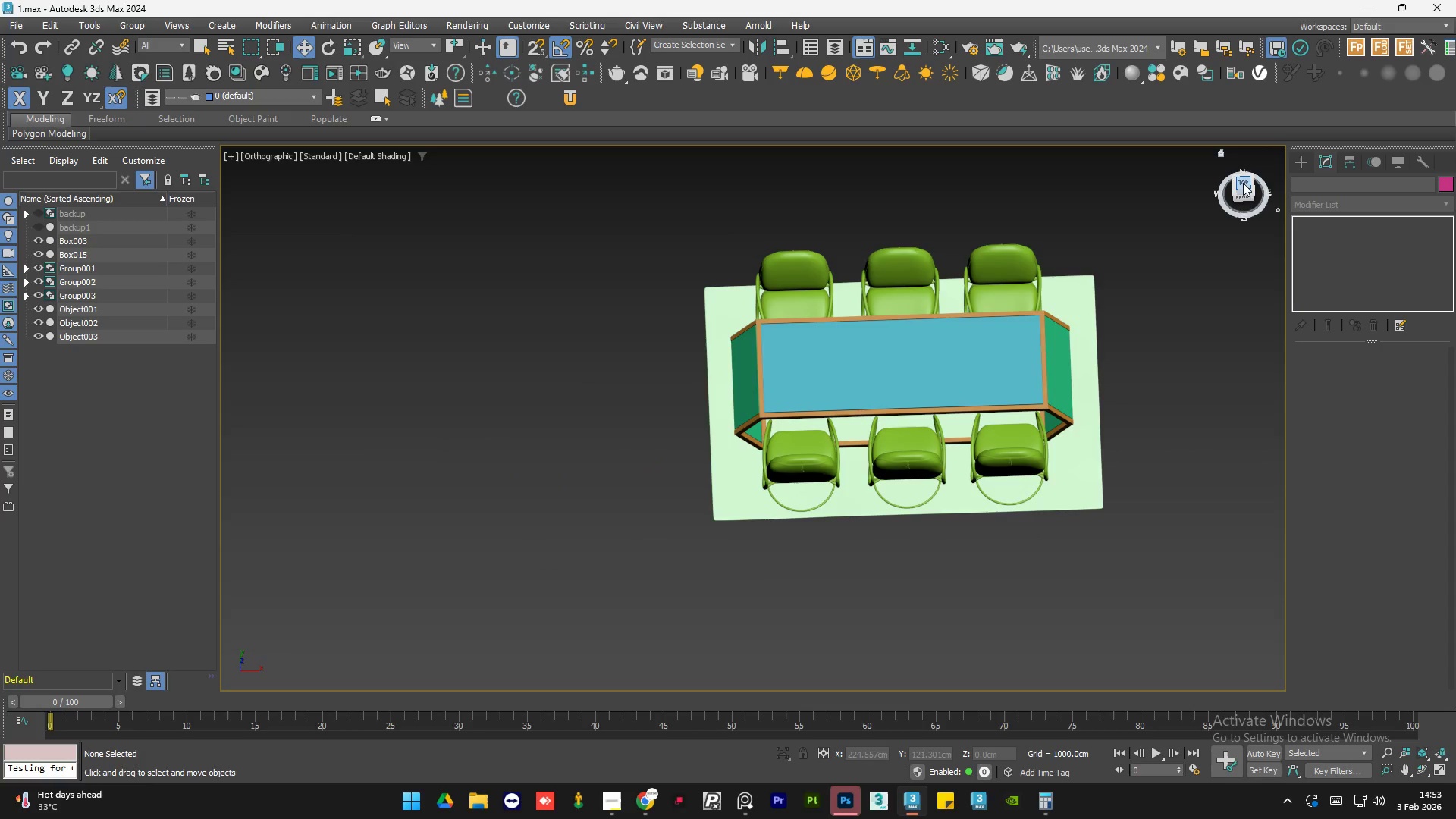 
scroll: coordinate [916, 457], scroll_direction: down, amount: 1.0
 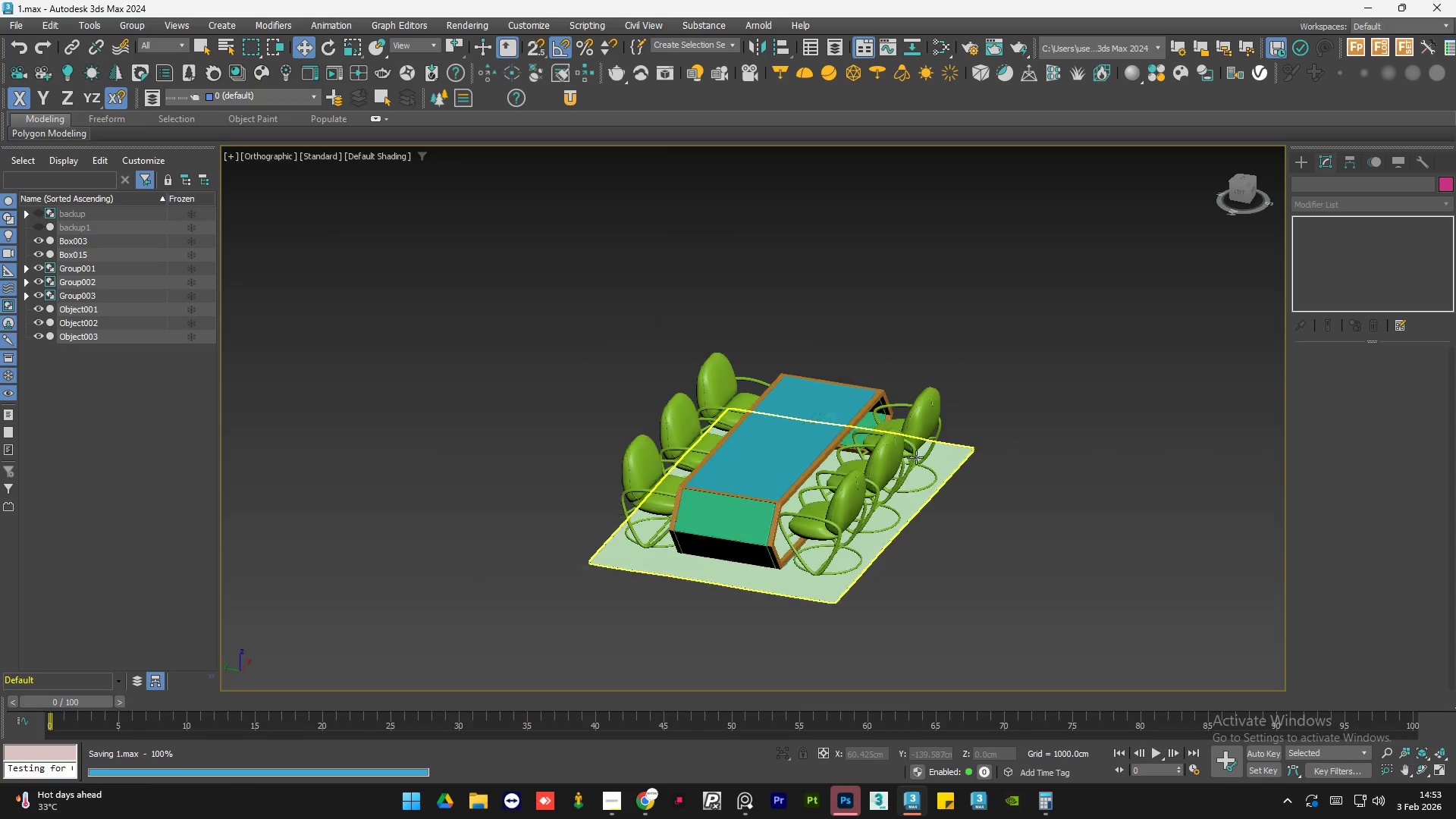 